 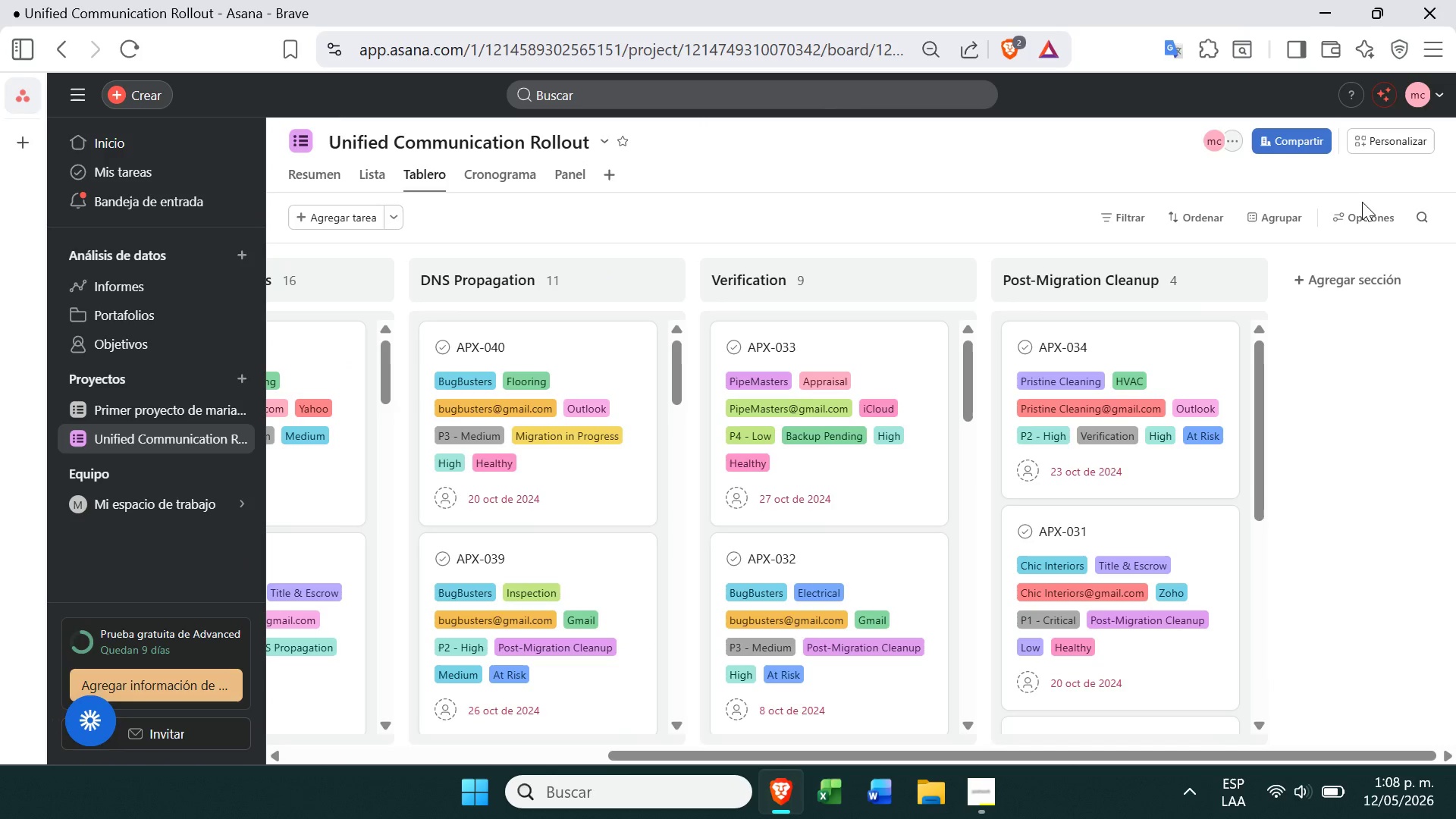 
left_click([1362, 202])
 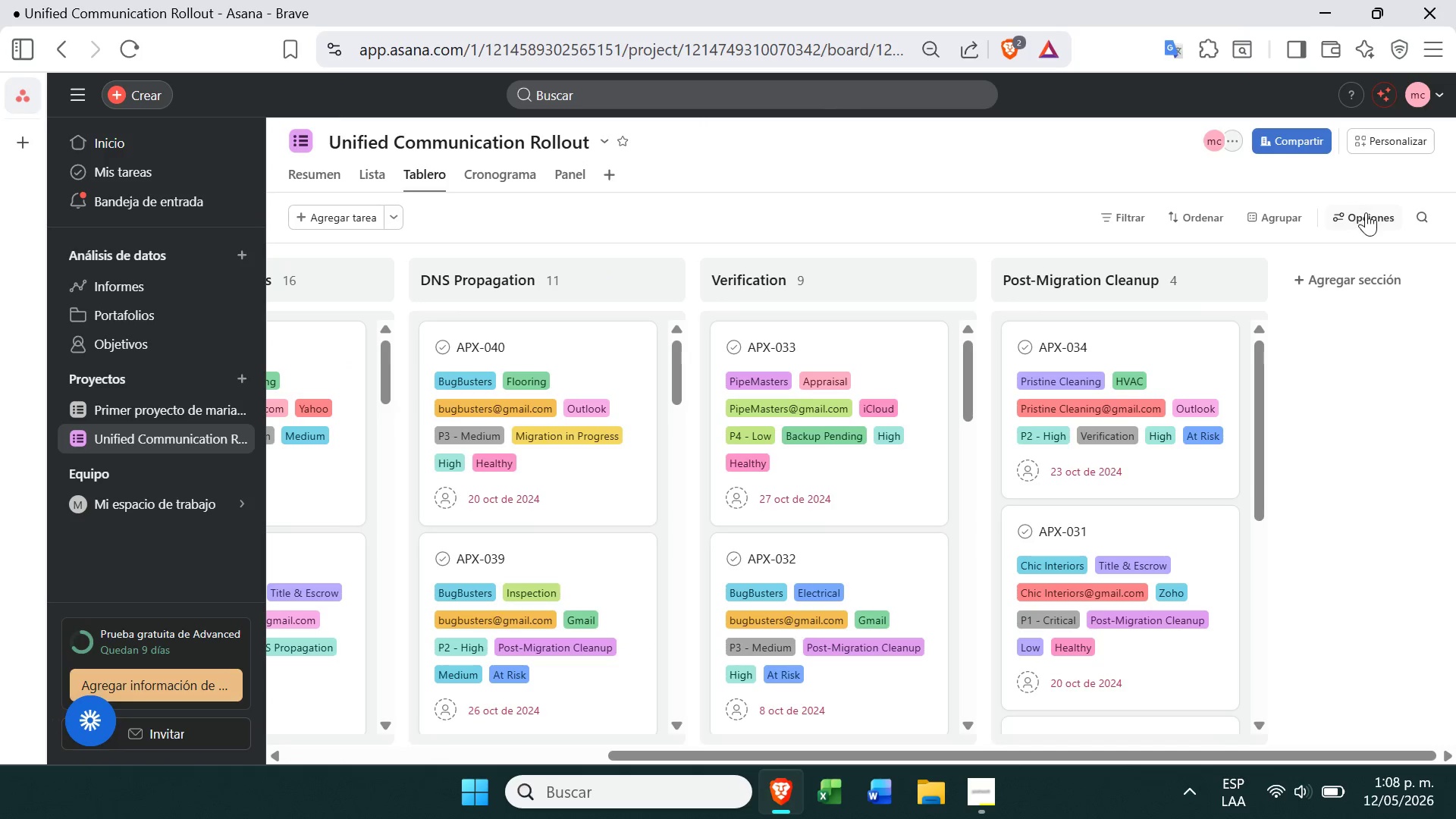 
left_click([1367, 214])
 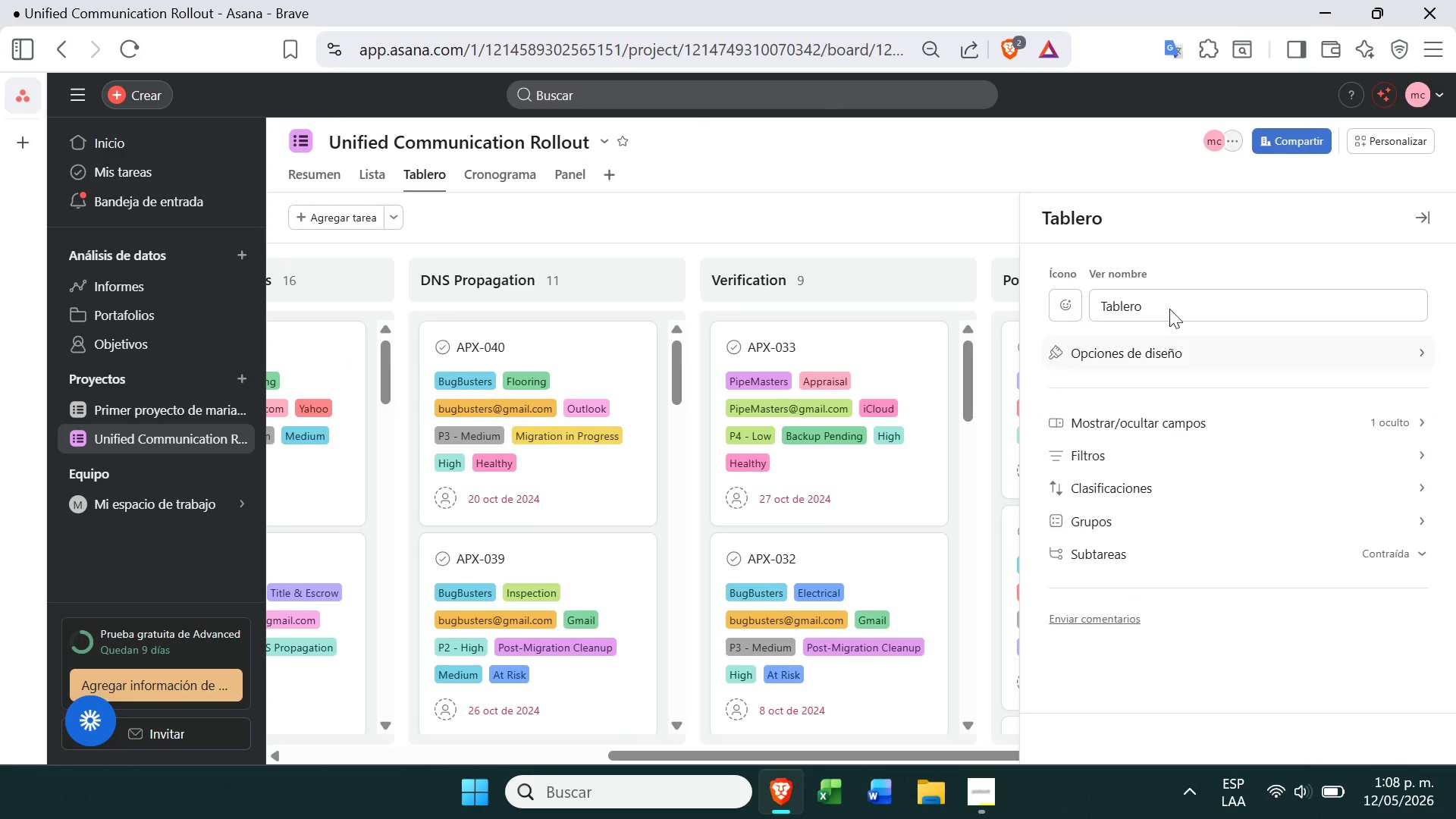 
left_click([927, 227])
 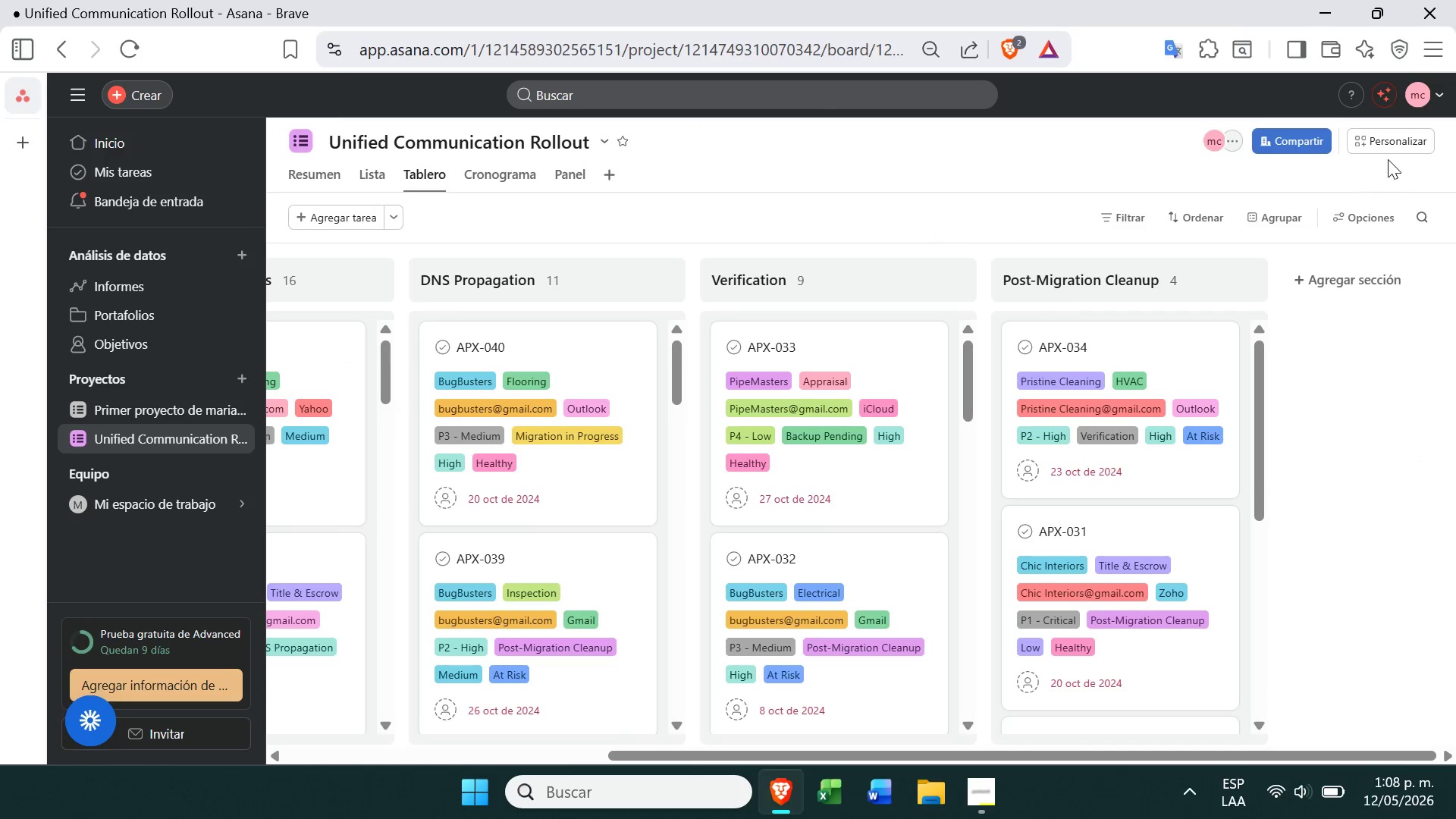 
left_click([1400, 146])
 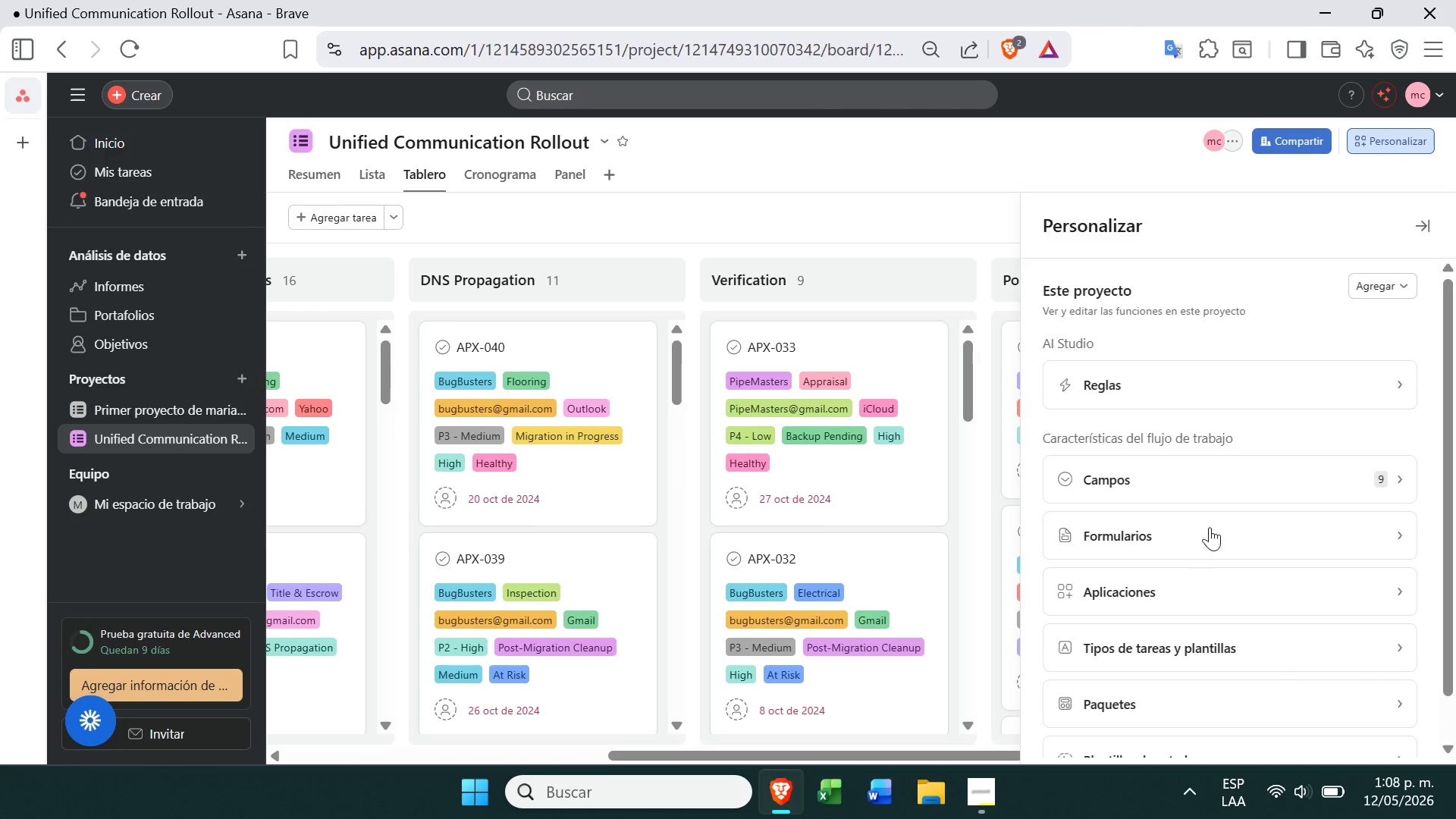 
left_click([1272, 487])
 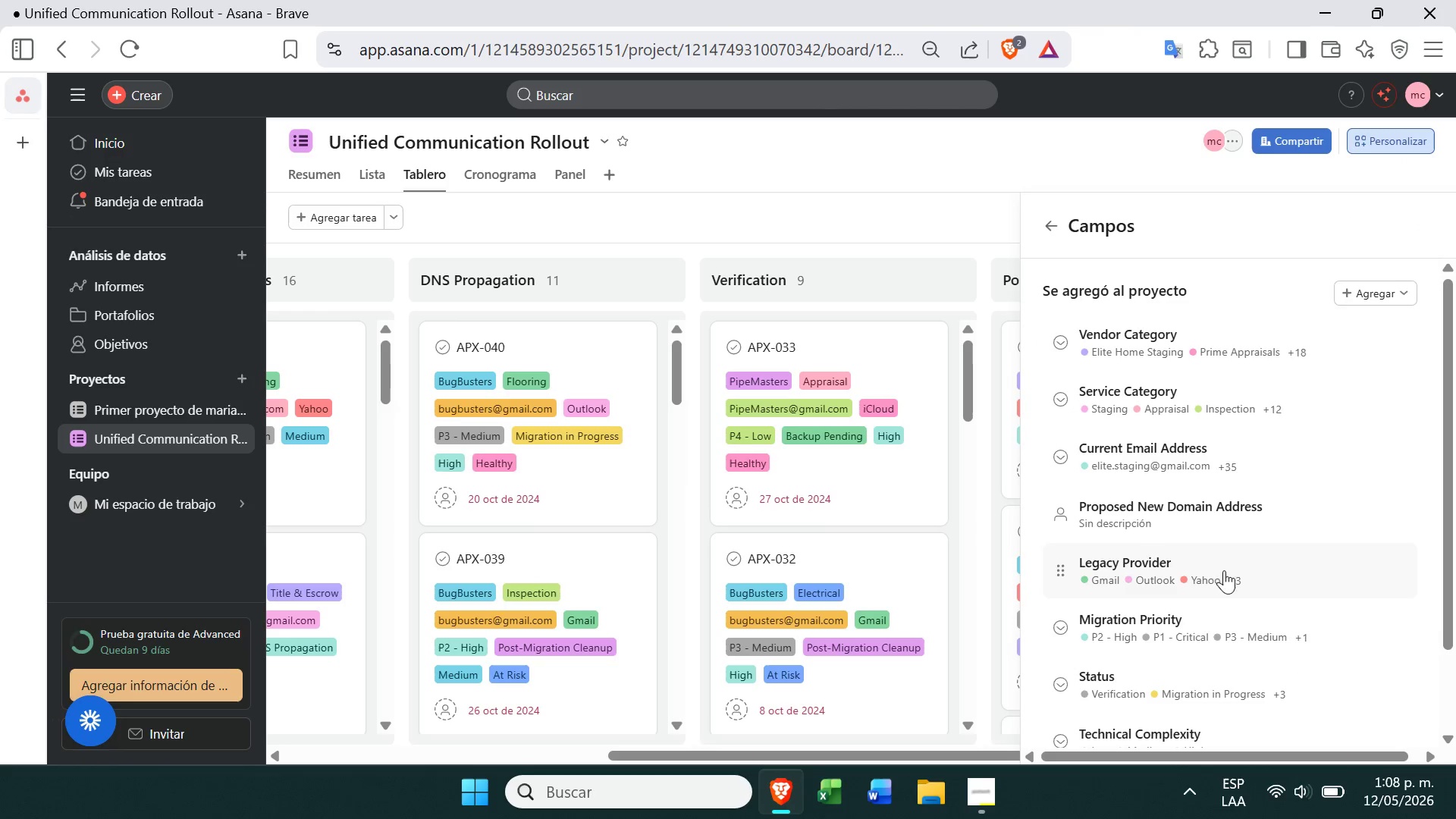 
mouse_move([1178, 498])
 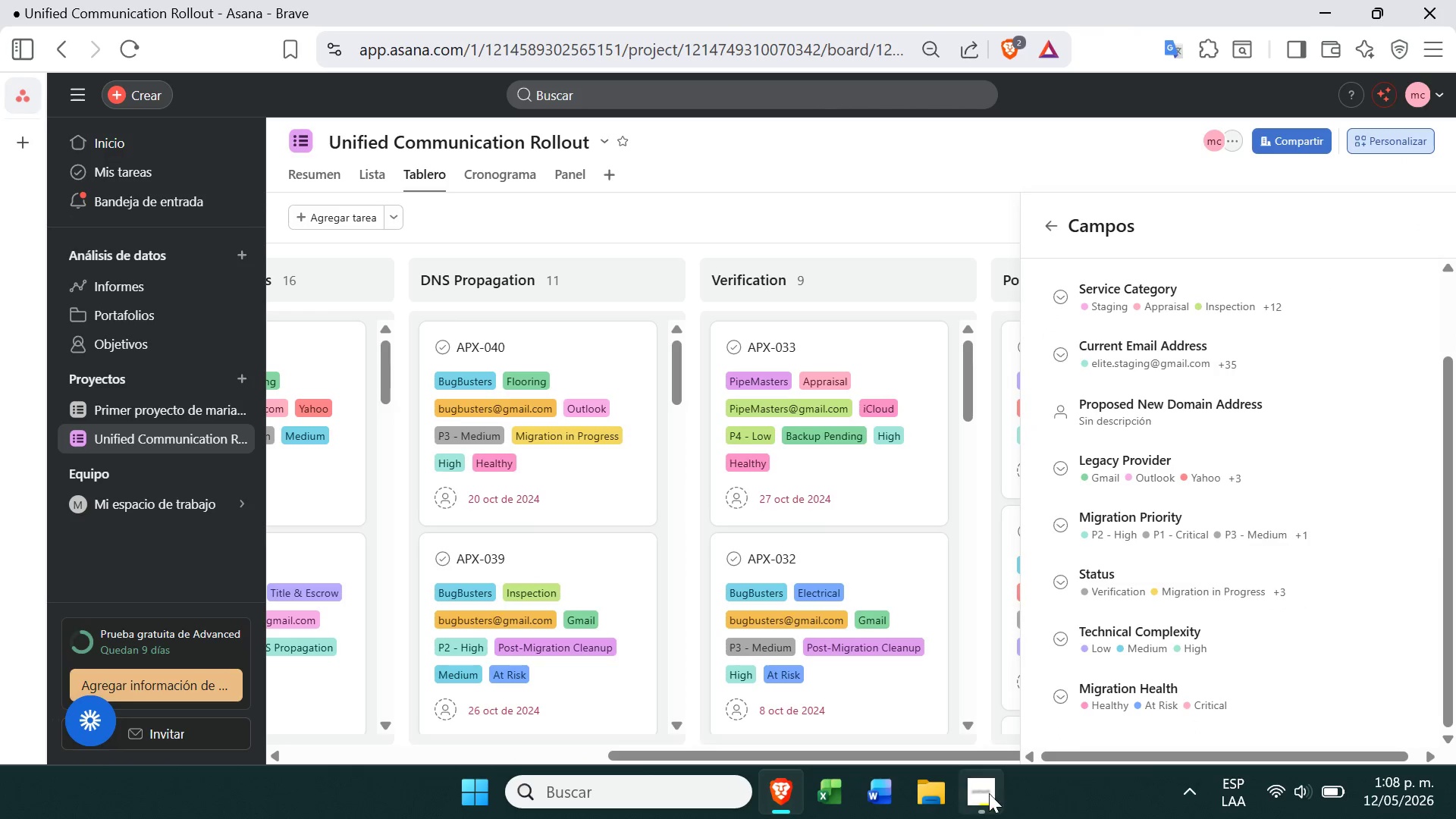 
left_click([987, 792])